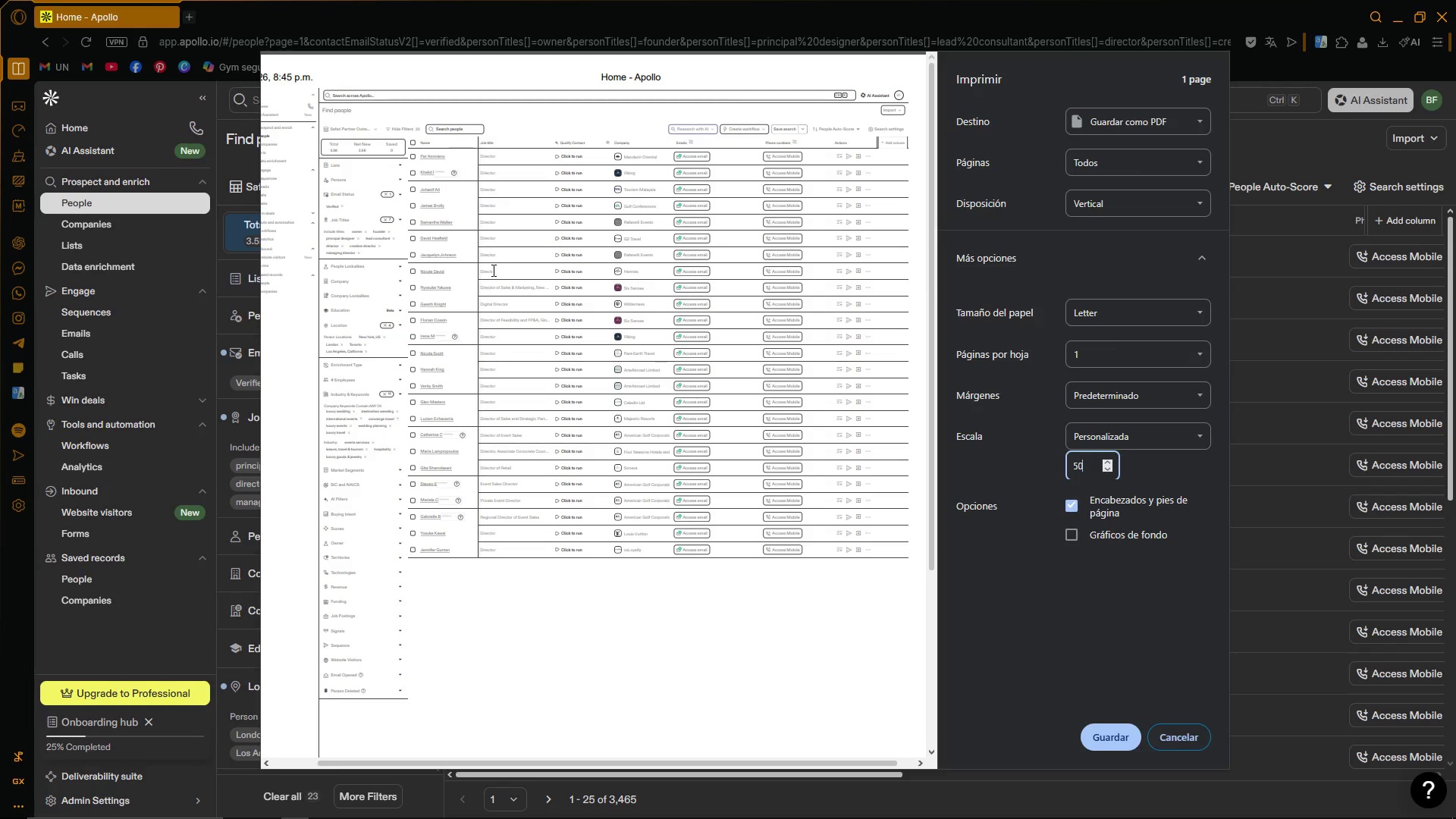 
left_click([1088, 617])
 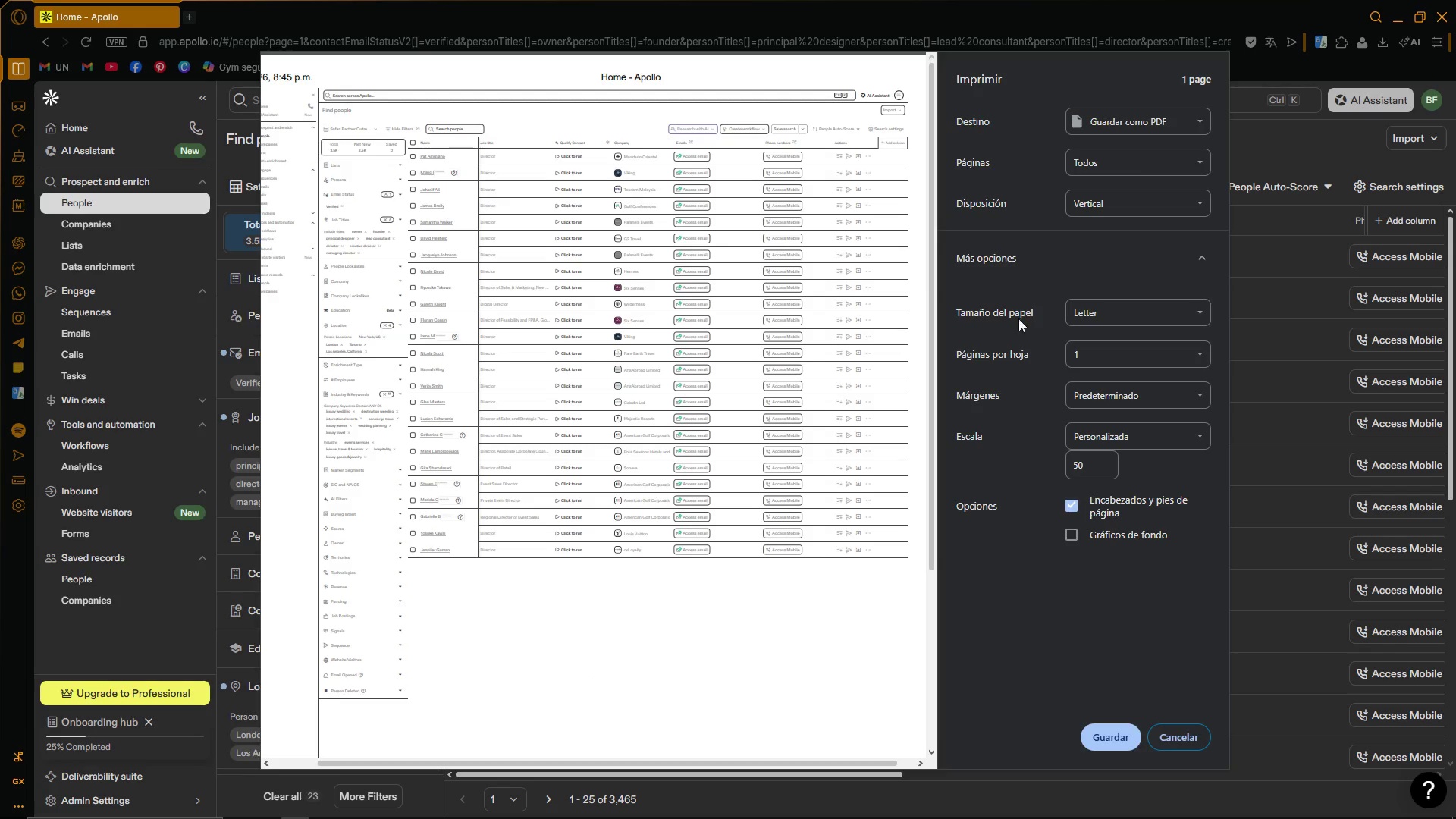 
wait(5.89)
 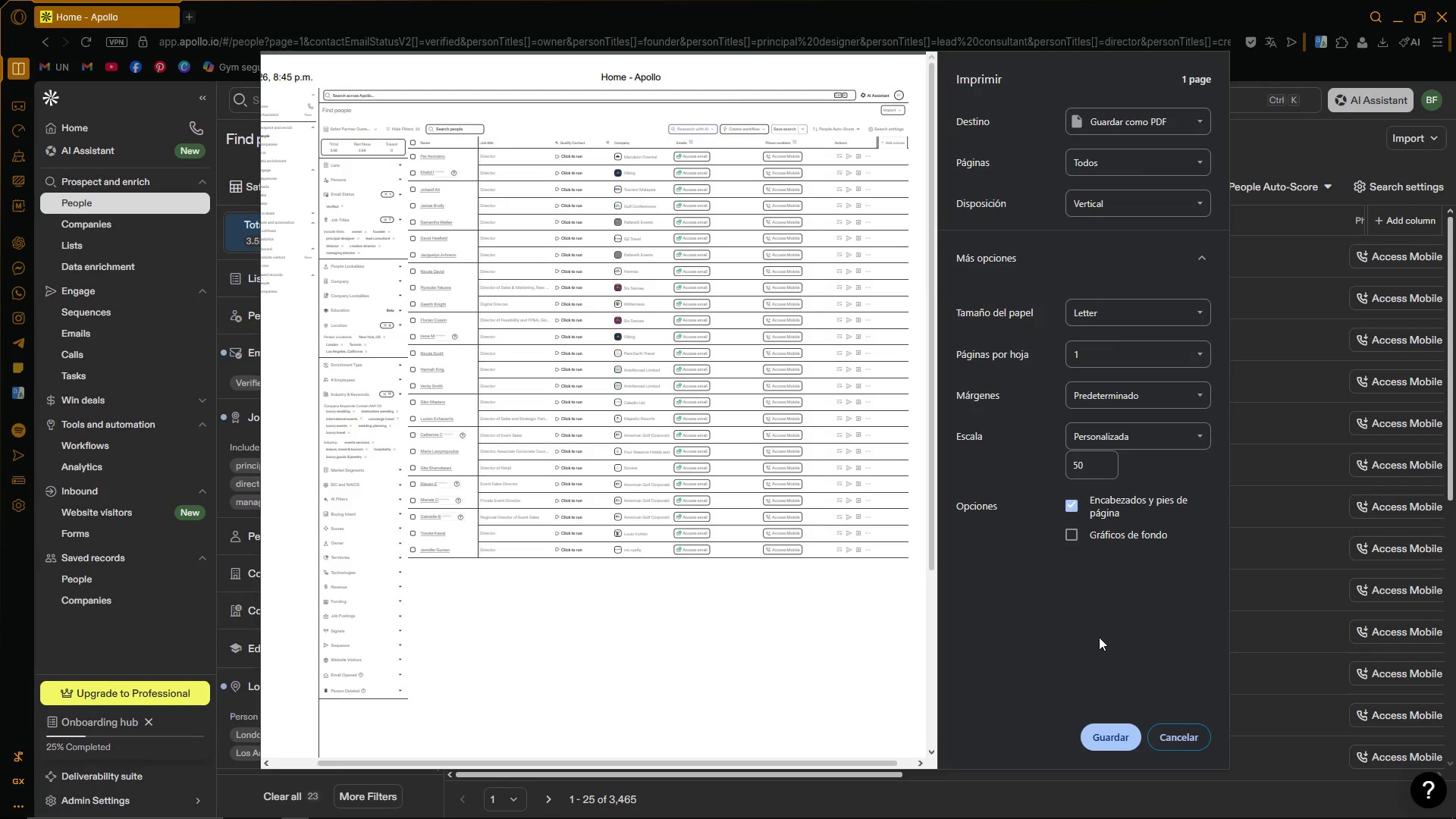 
hold_key(key=ControlLeft, duration=1.5)
scroll: coordinate [330, 413], scroll_direction: up, amount: 4.0
 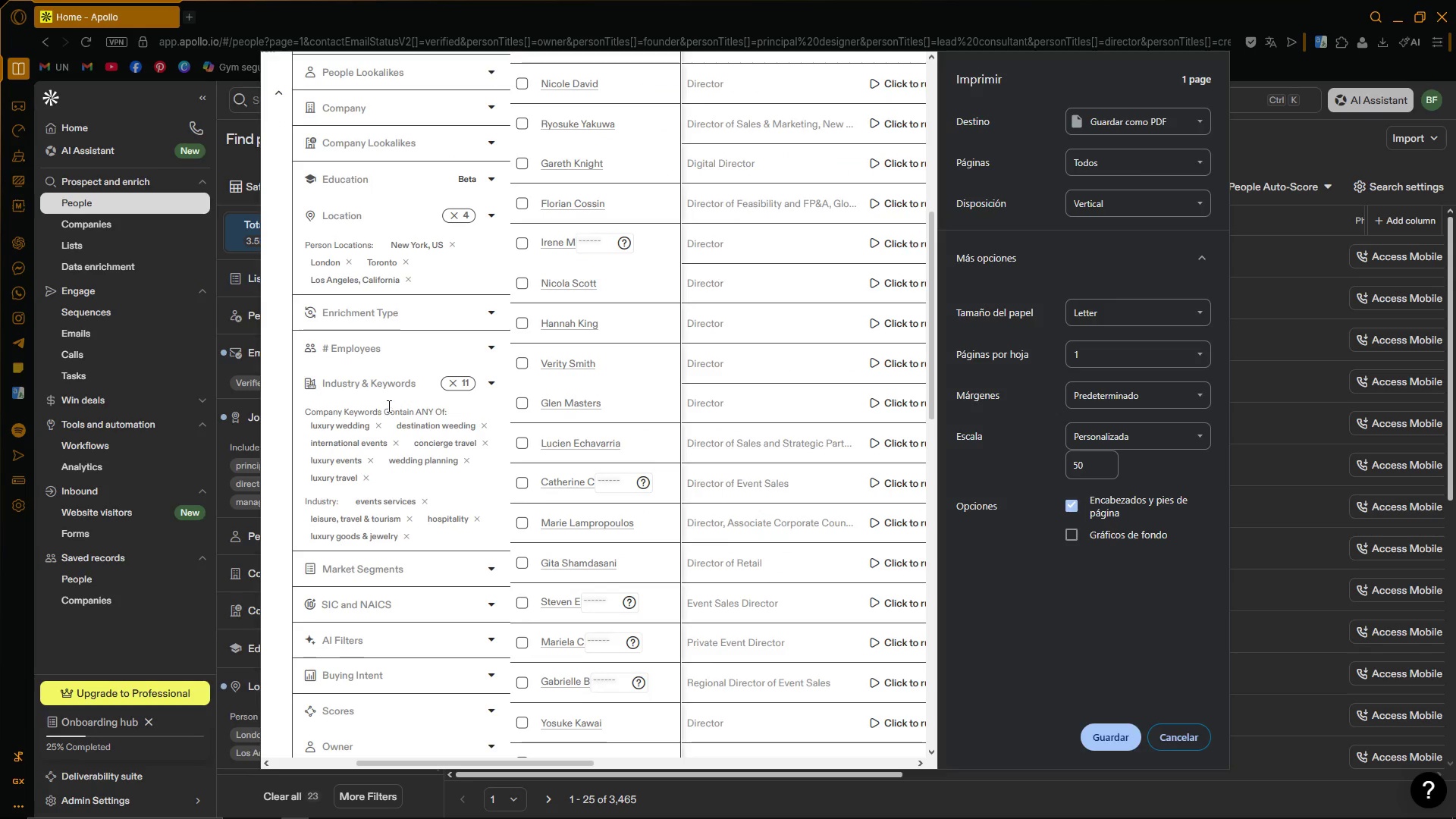 
key(Control+ControlLeft)
 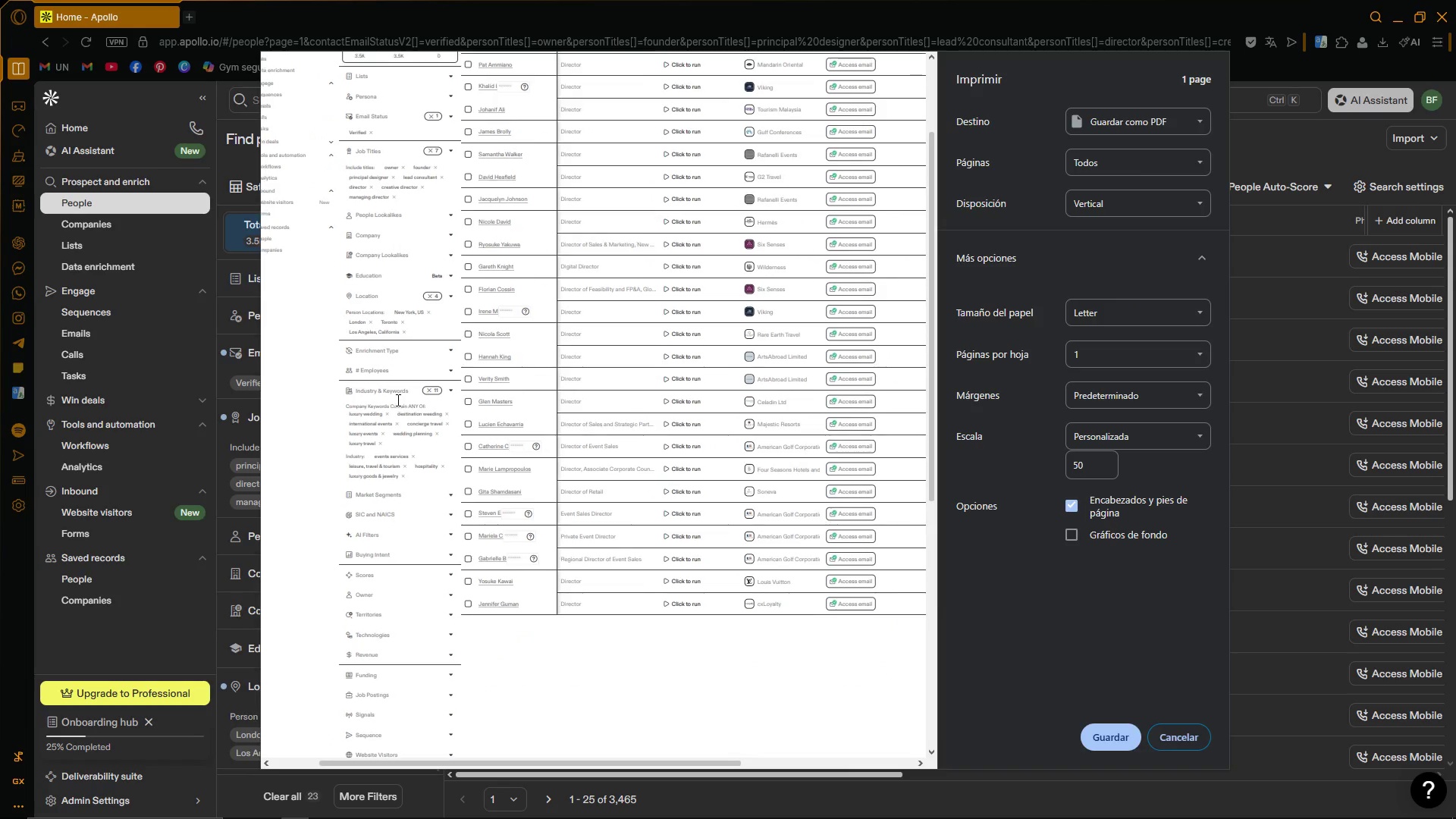 
key(Control+ControlLeft)
 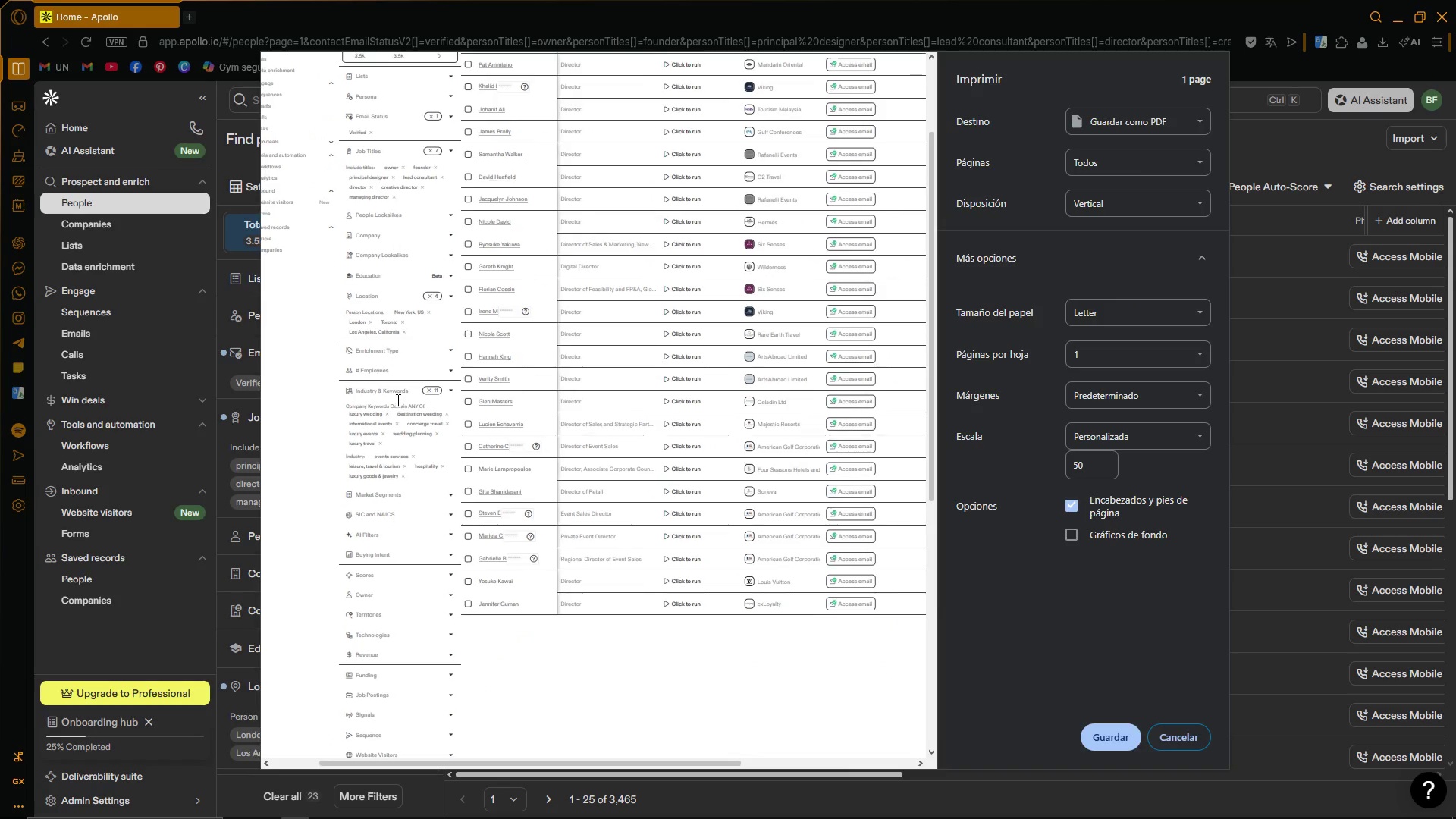 
key(Control+ControlLeft)
 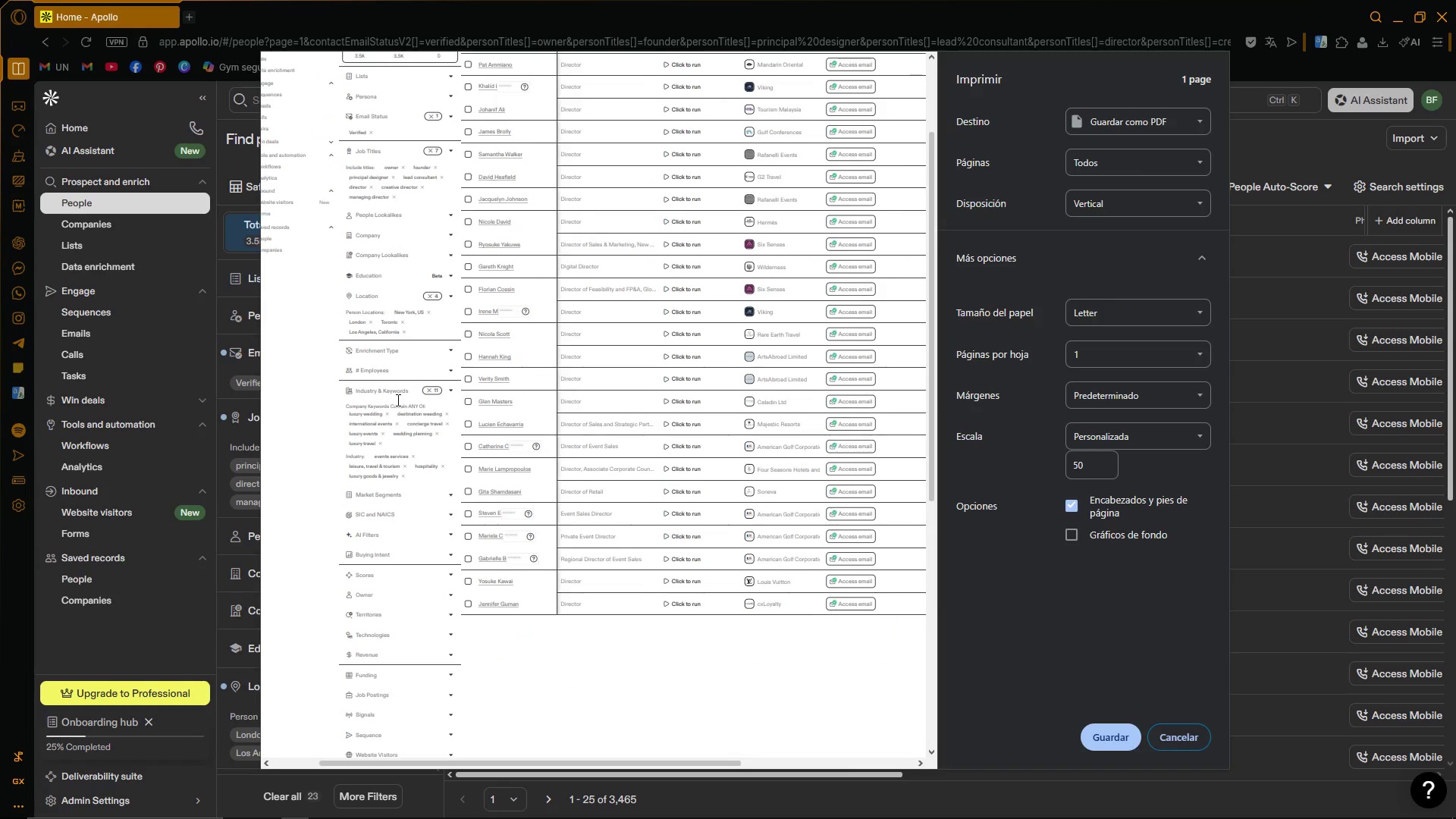 
key(Control+ControlLeft)
 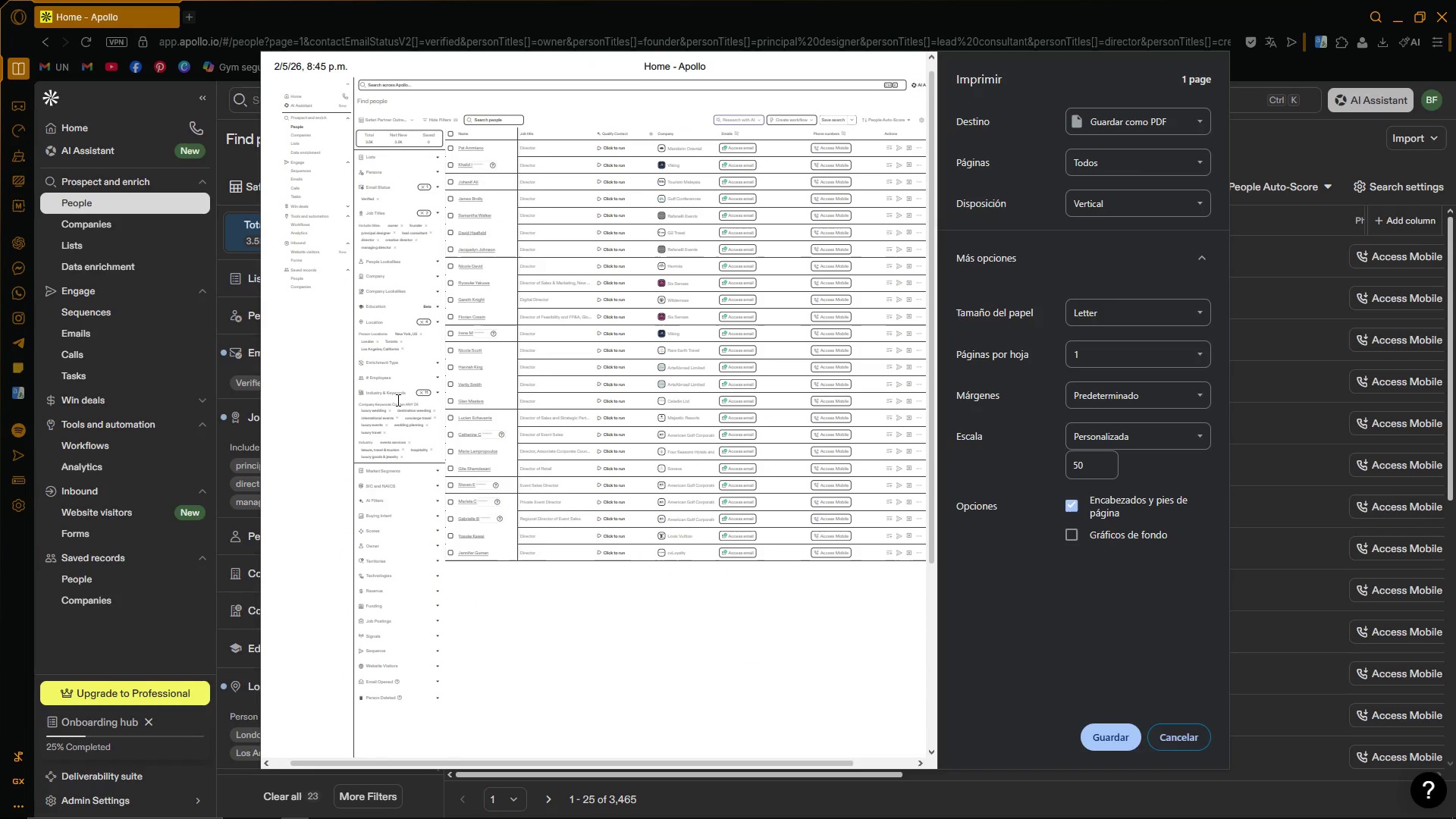 
key(Control+ControlLeft)
 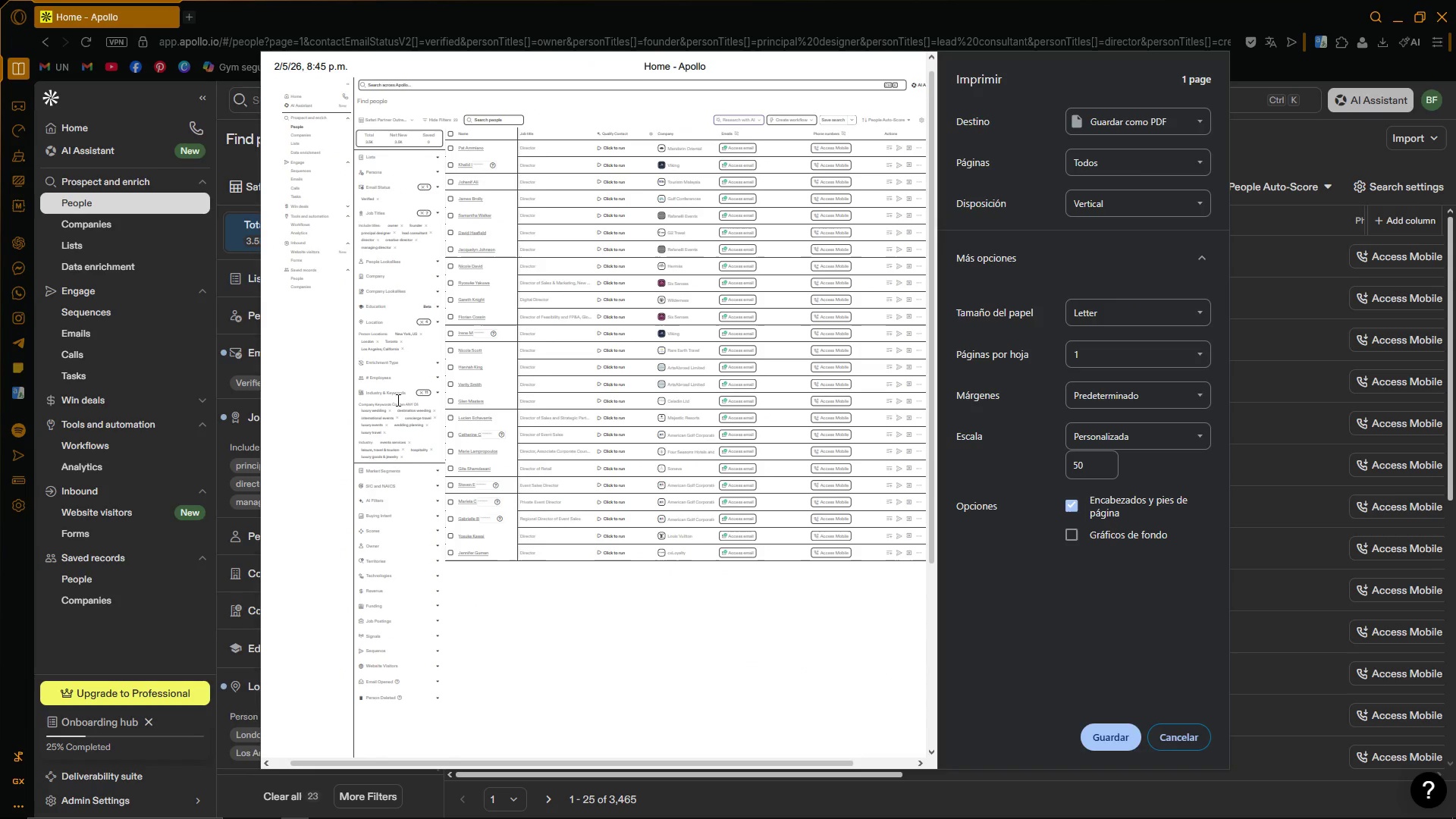 
key(Control+ControlLeft)
 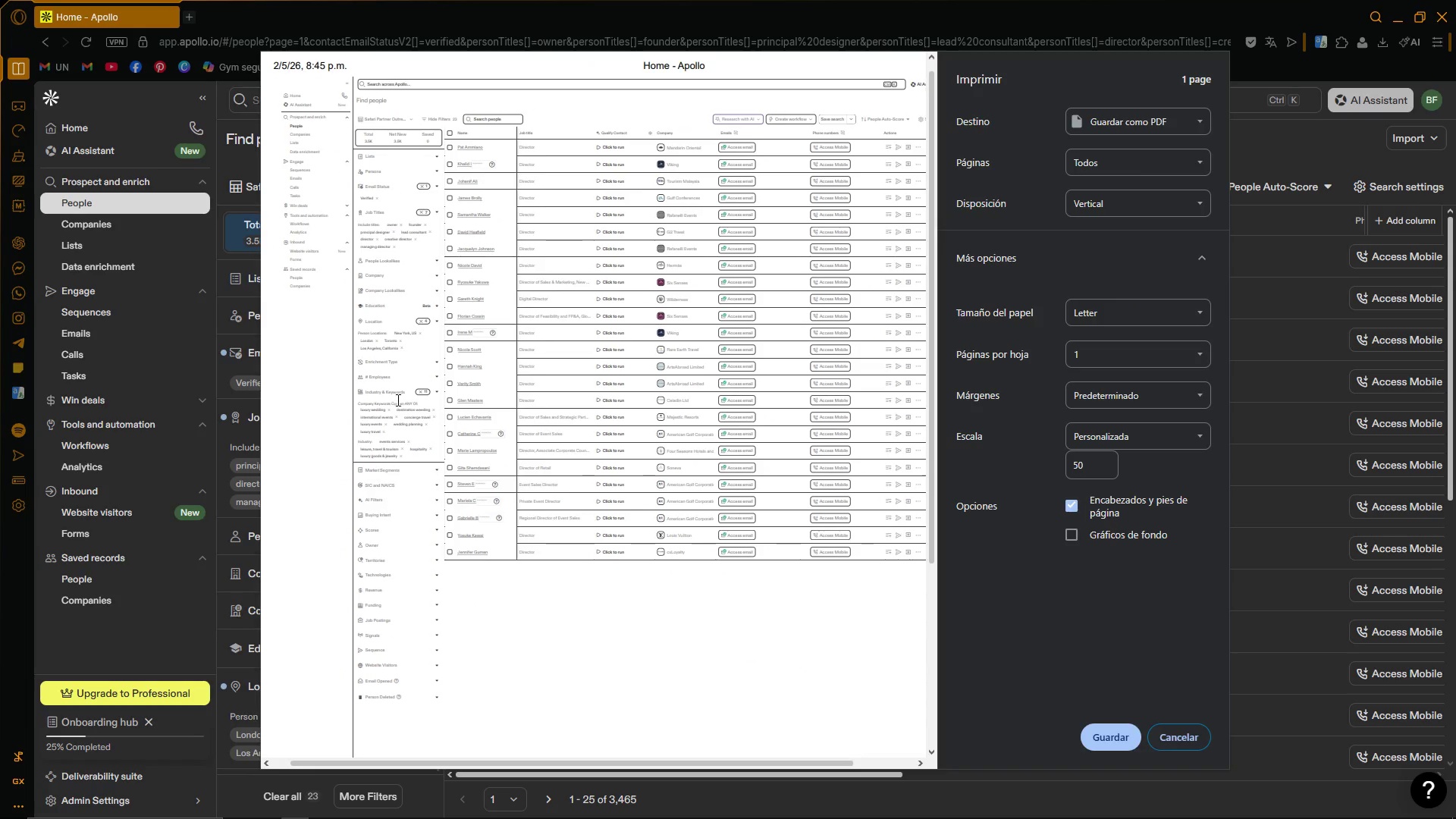 
key(Control+ControlLeft)
 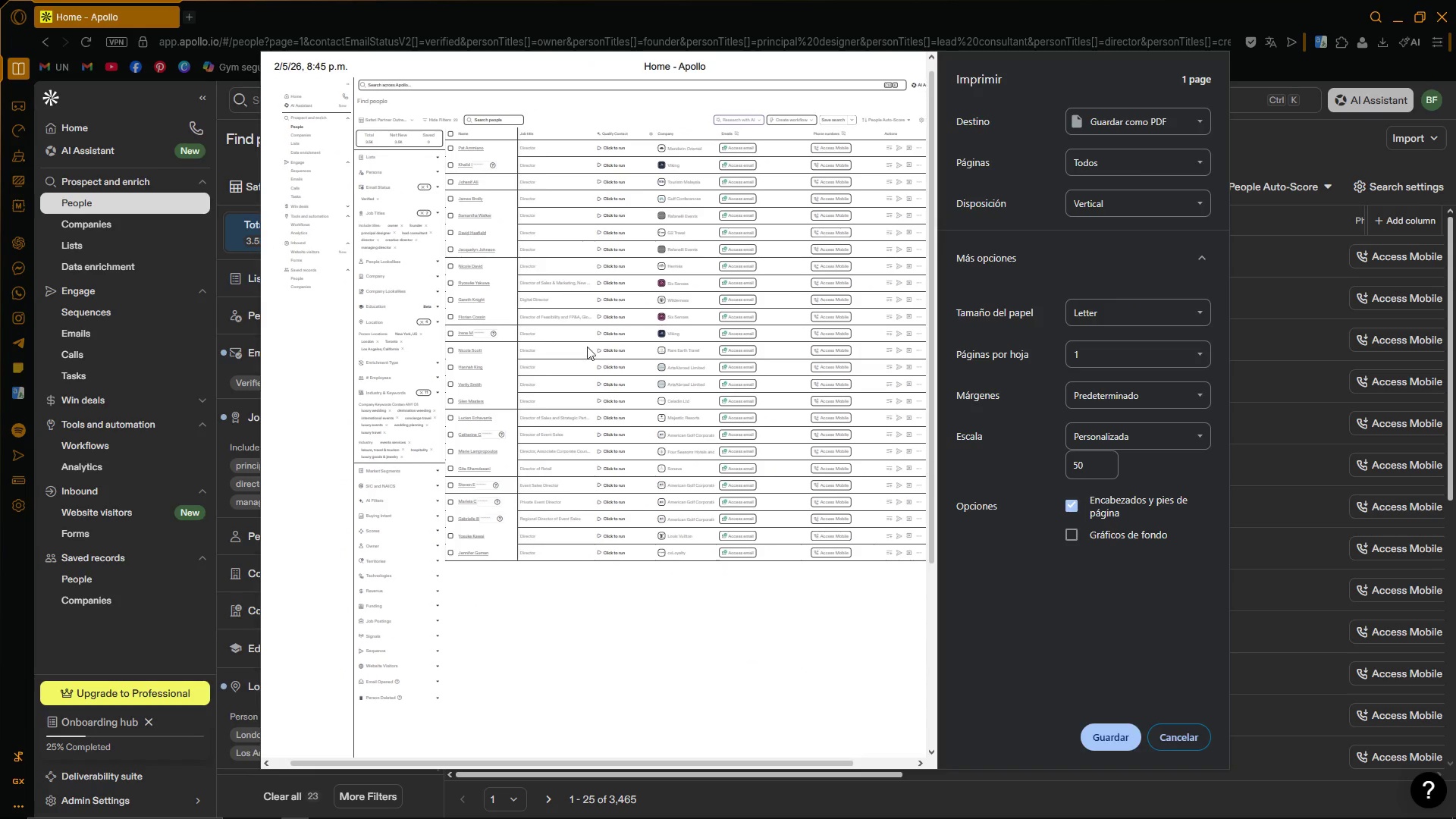 
hold_key(key=ControlLeft, duration=14.05)
 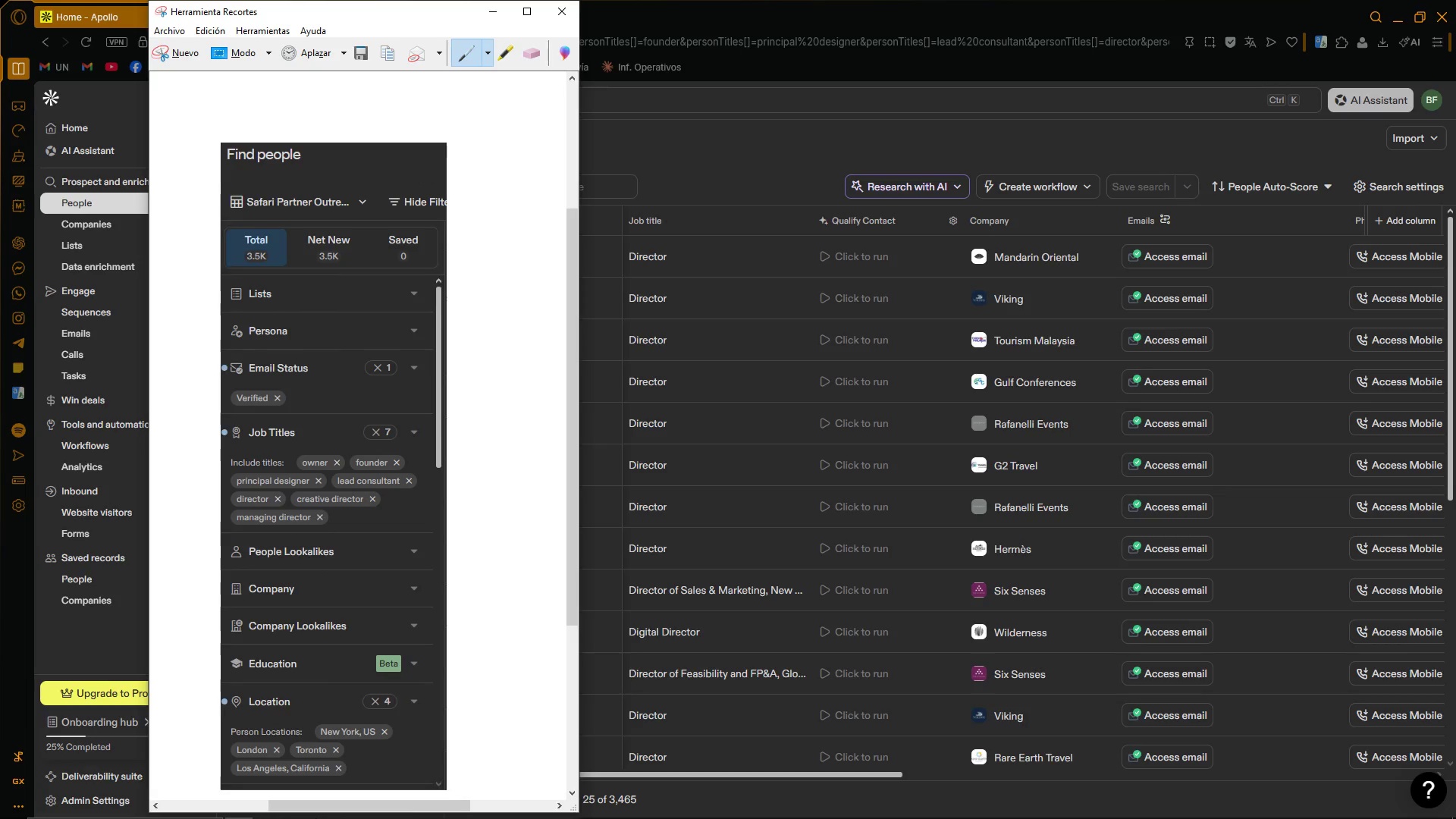 
scroll: coordinate [397, 400], scroll_direction: down, amount: 3.0
 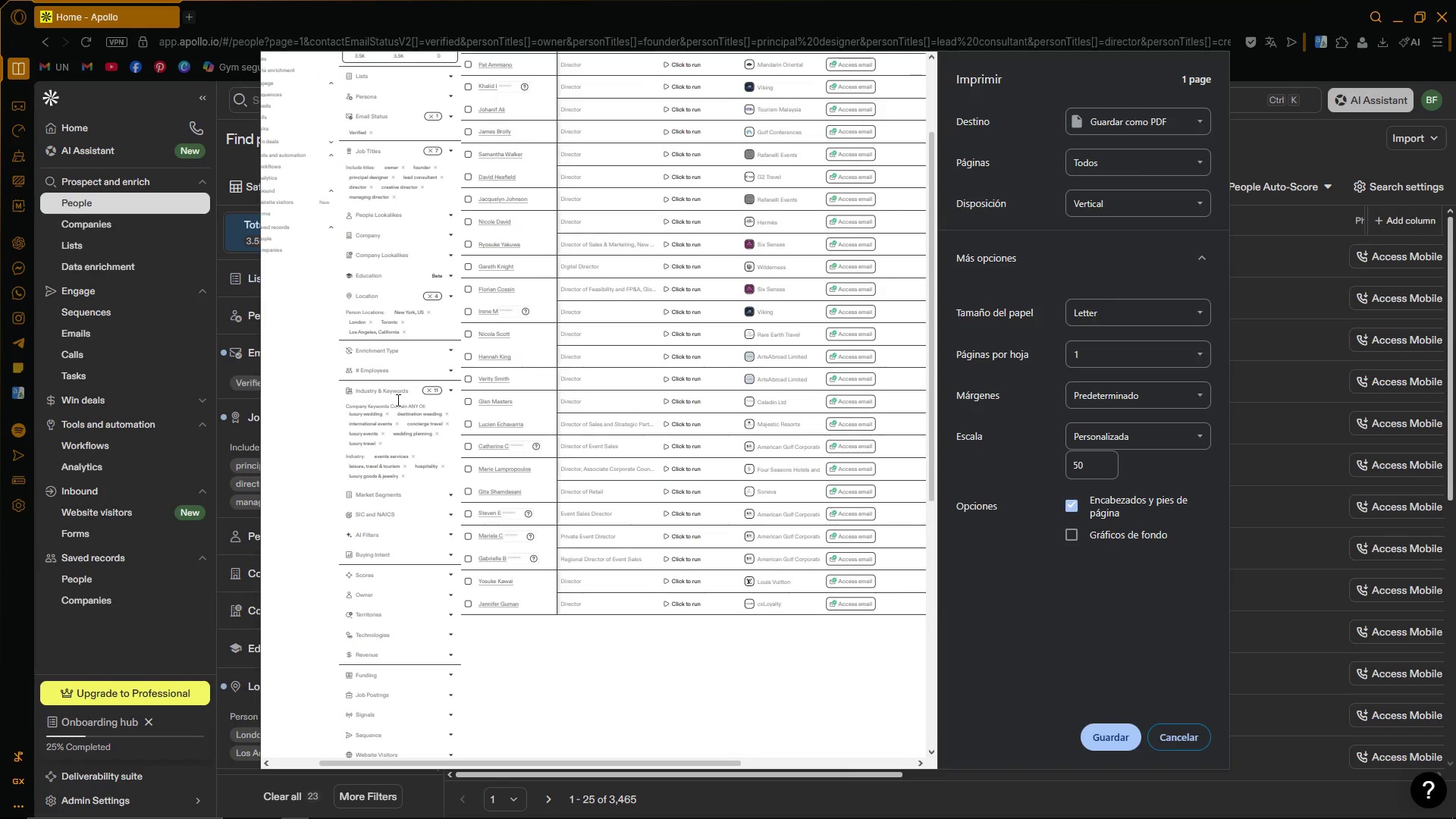 
left_click([1173, 733])
 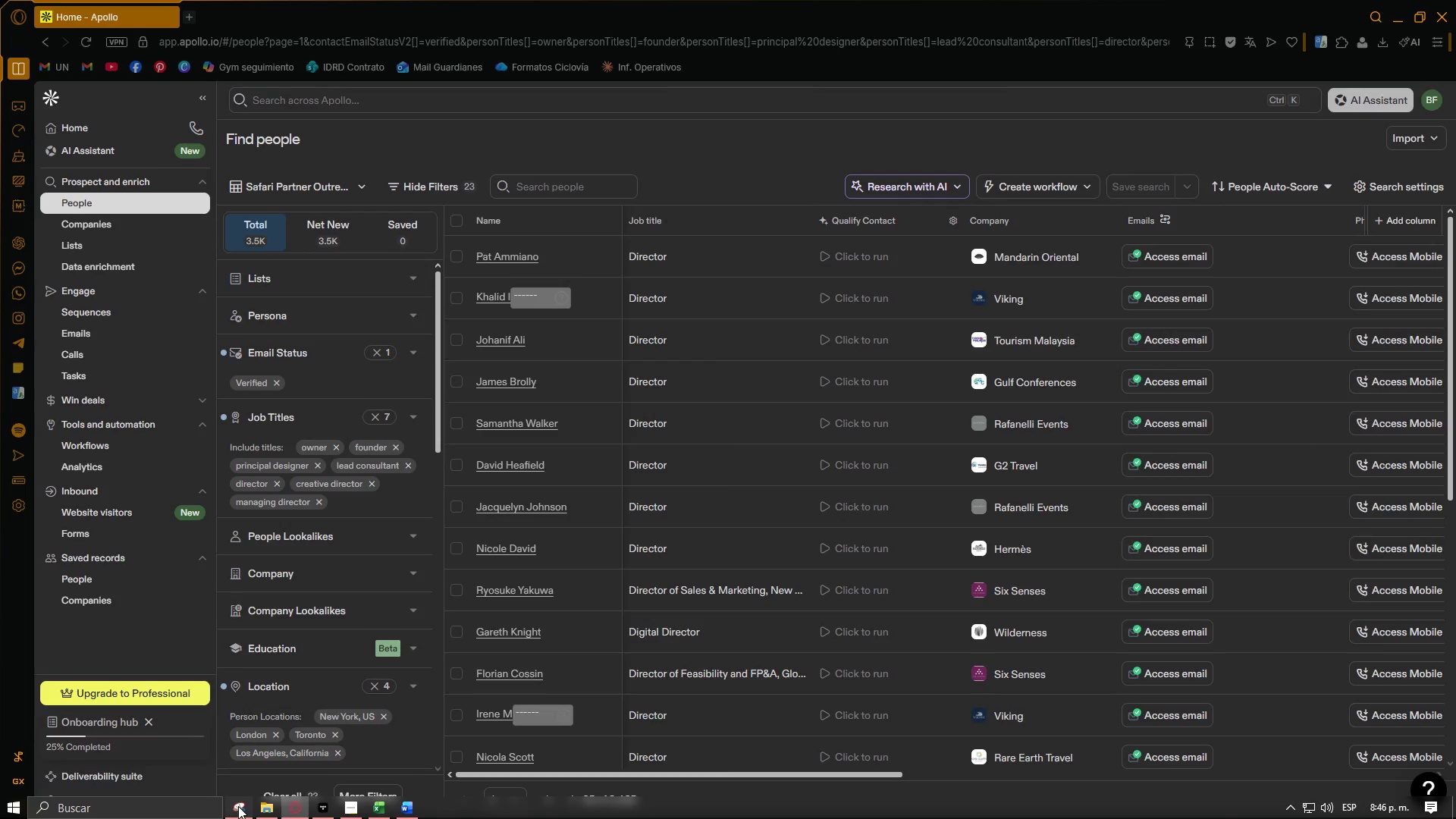 
left_click([1043, 55])
 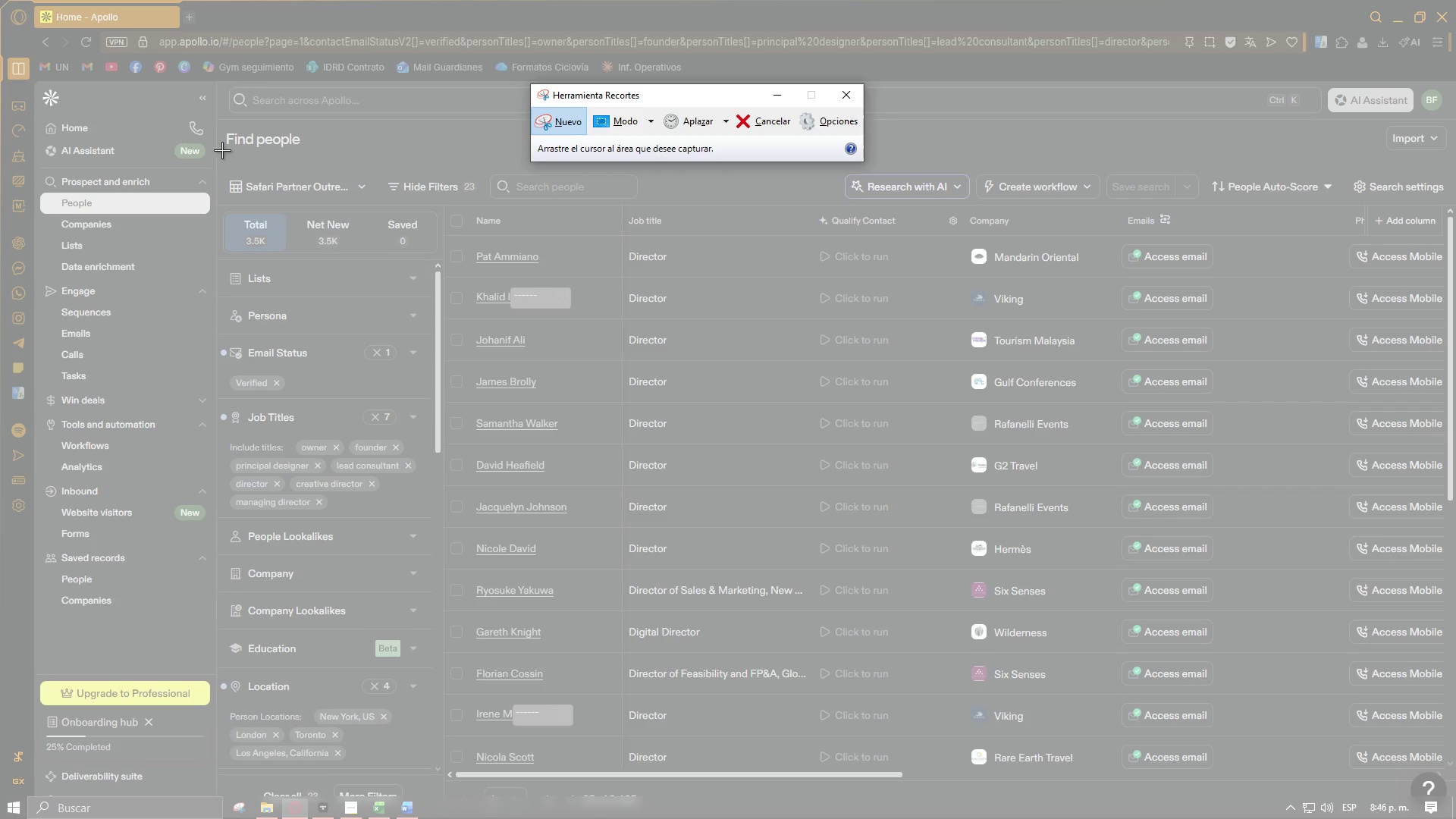 
left_click_drag(start_coordinate=[220, 127], to_coordinate=[445, 774])
 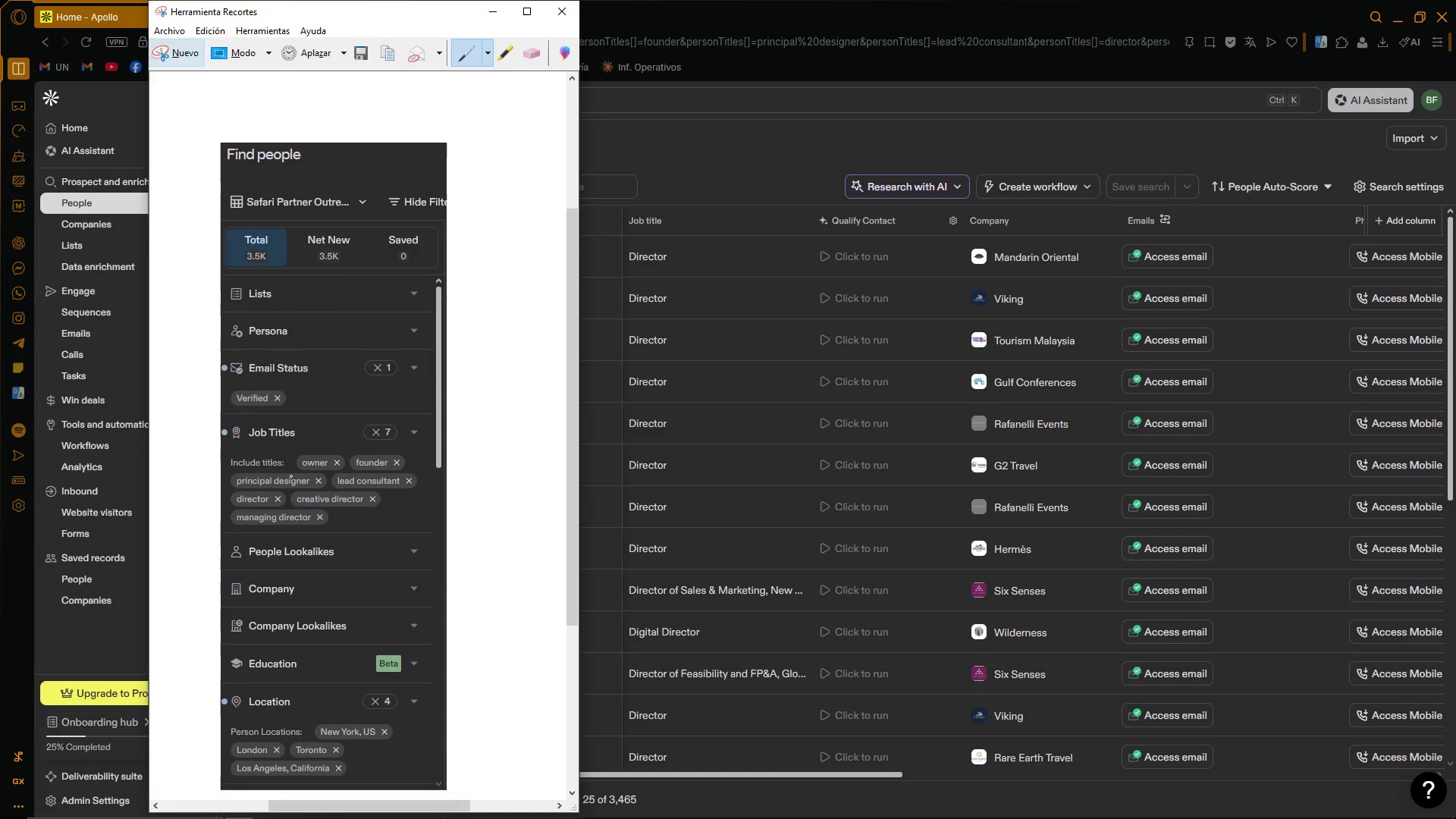 
key(Control+C)
 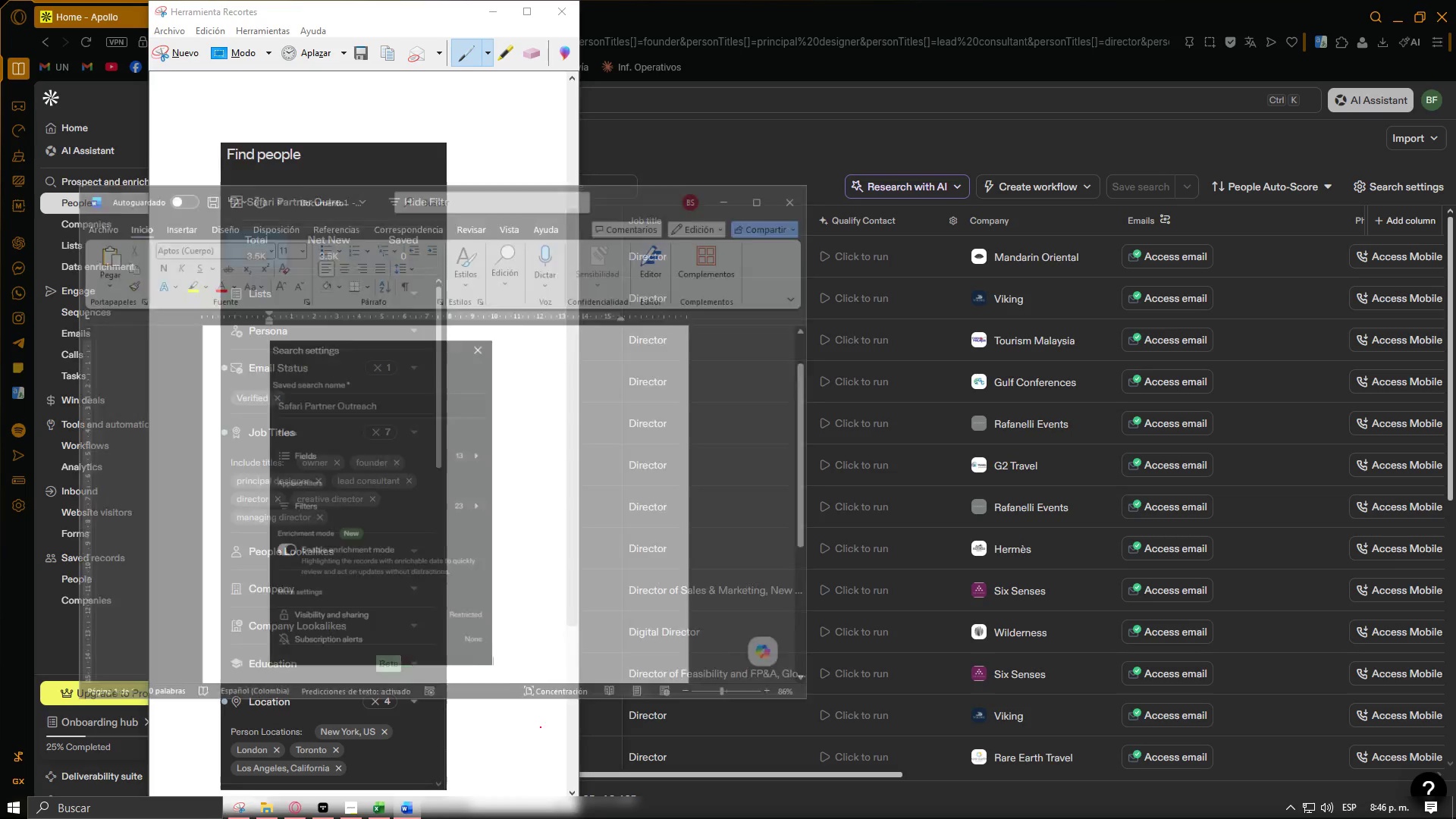 
left_click([620, 569])
 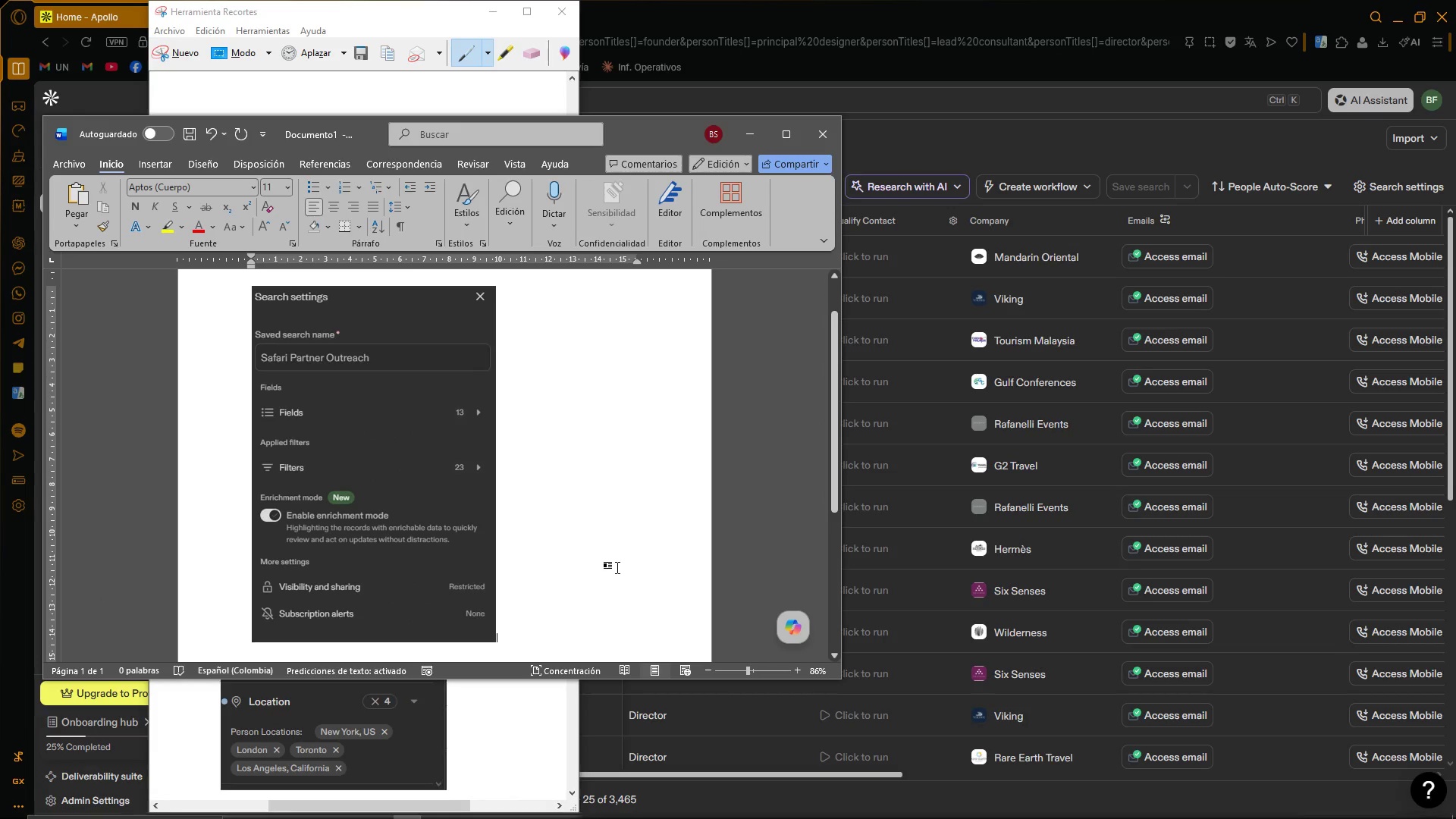 
key(Control+ControlLeft)
 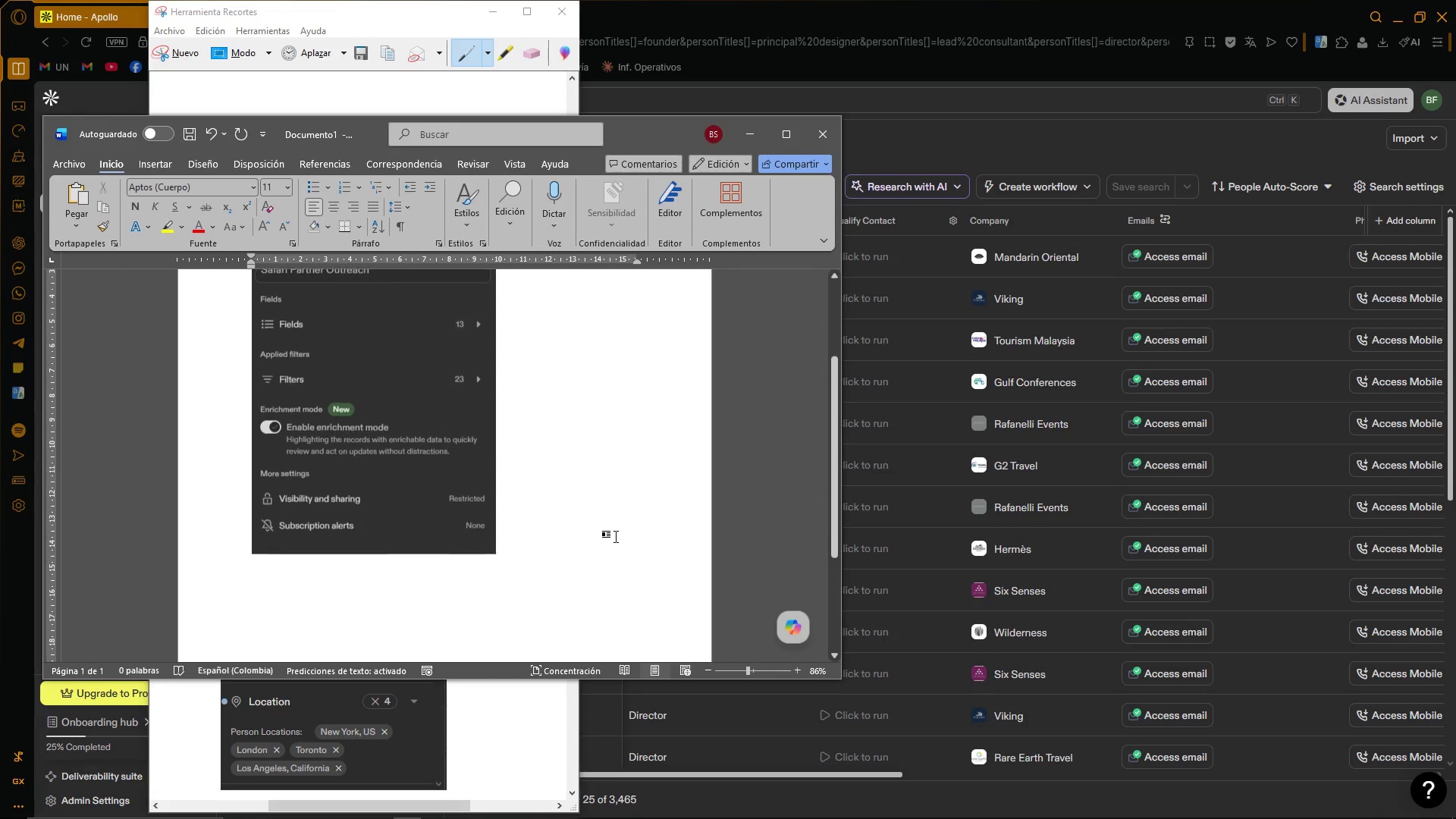 
key(Control+V)
 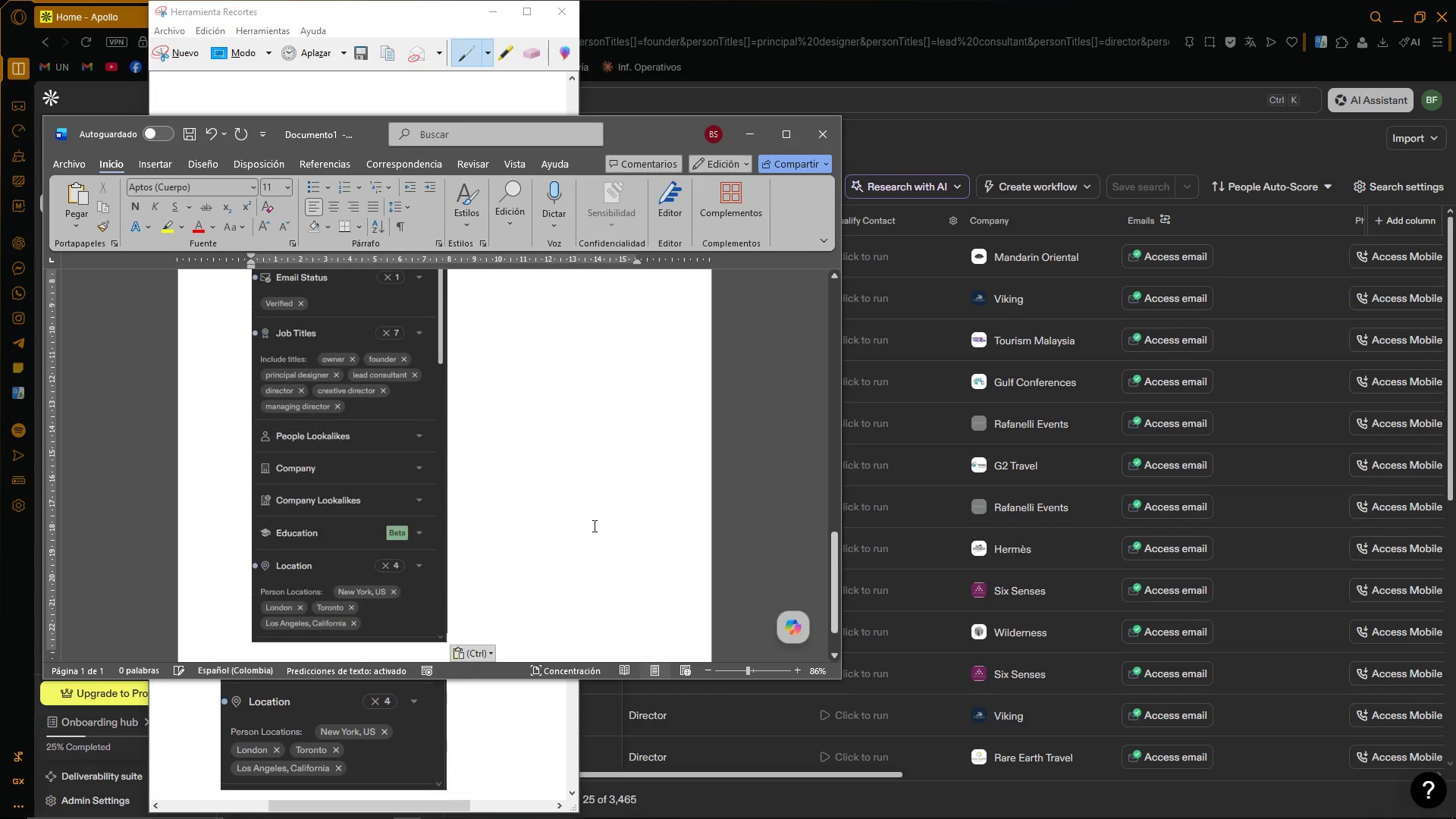 
scroll: coordinate [592, 524], scroll_direction: down, amount: 5.0
 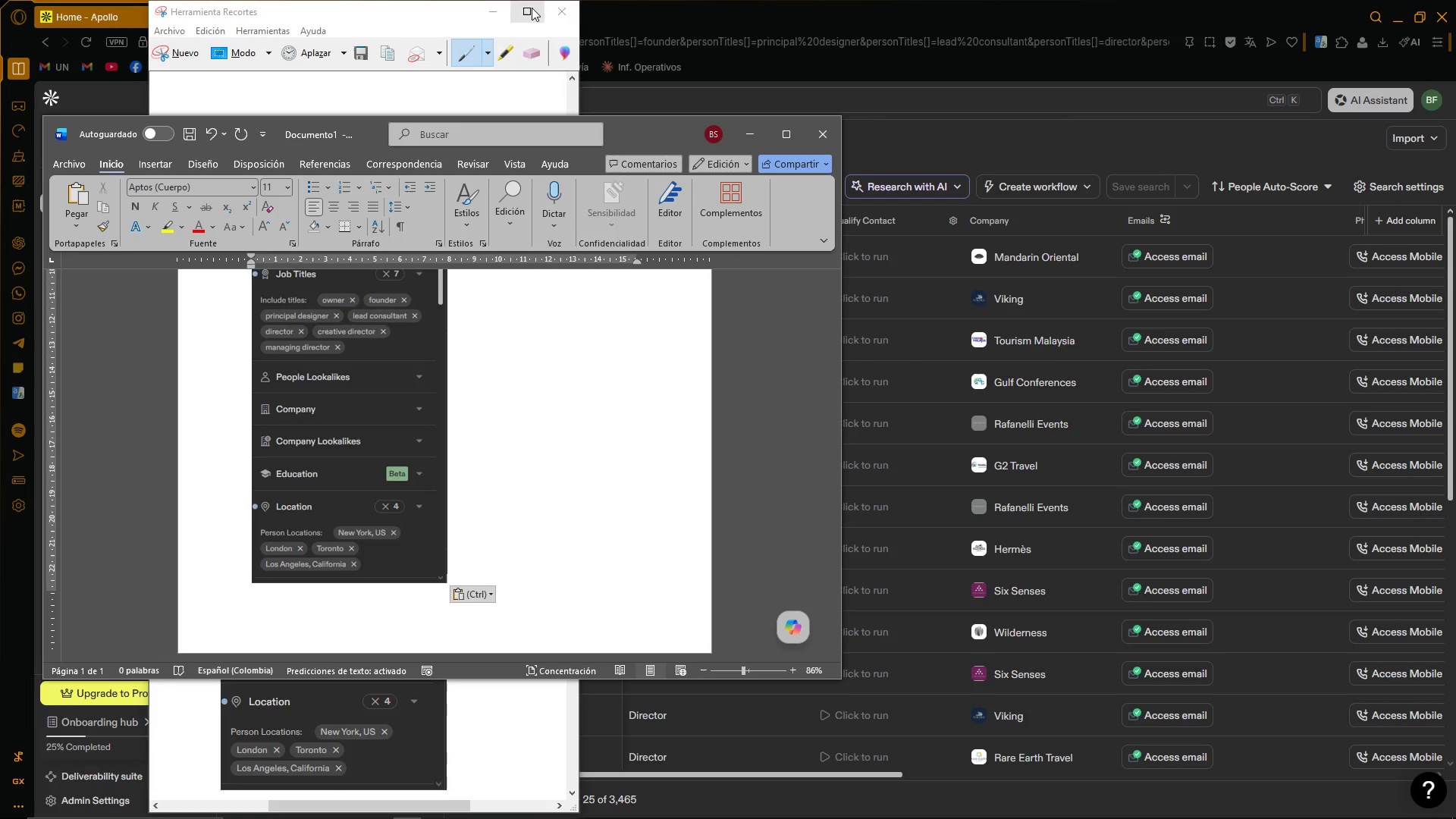 
left_click([612, 9])